 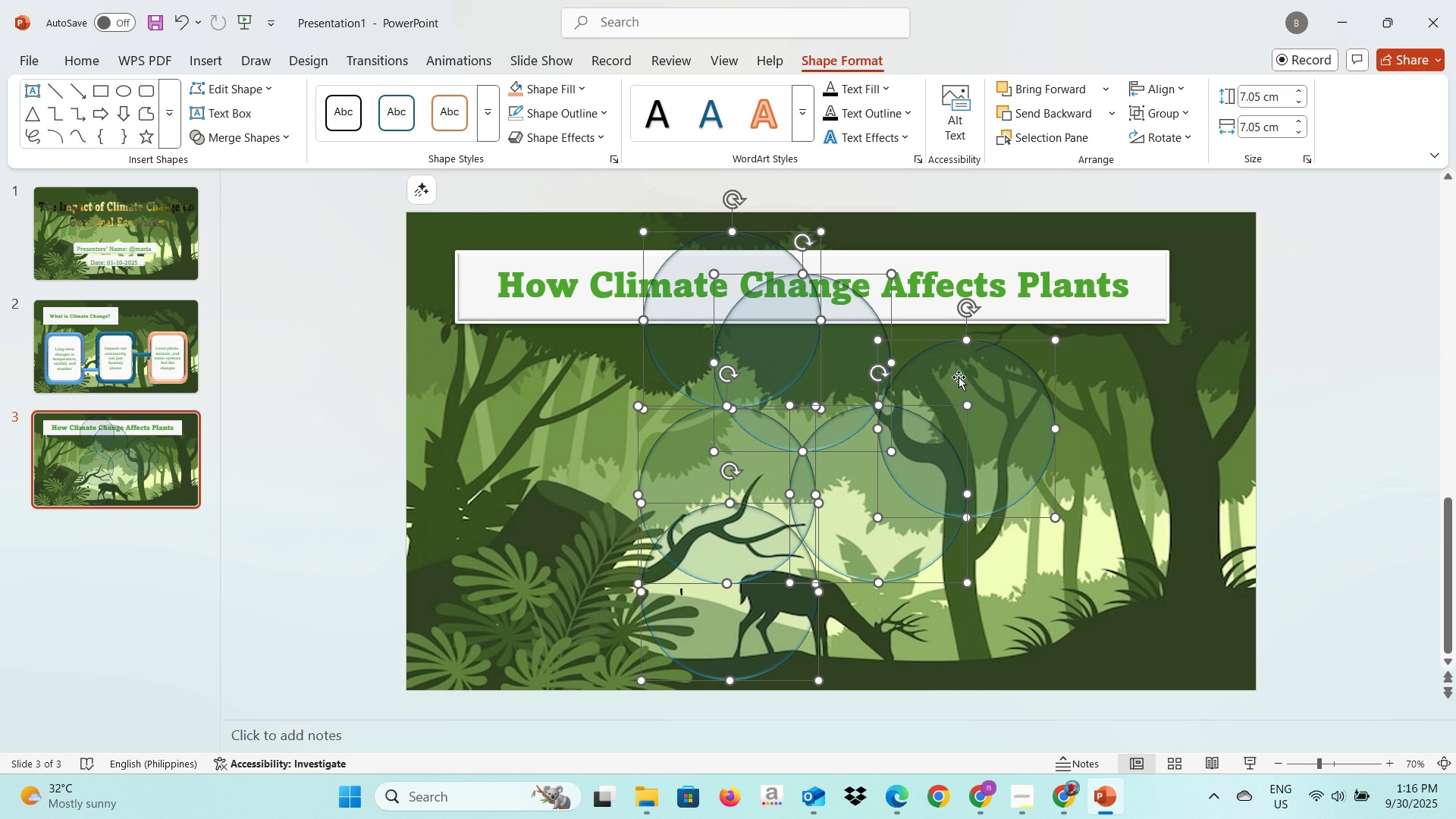 
left_click([194, 142])
 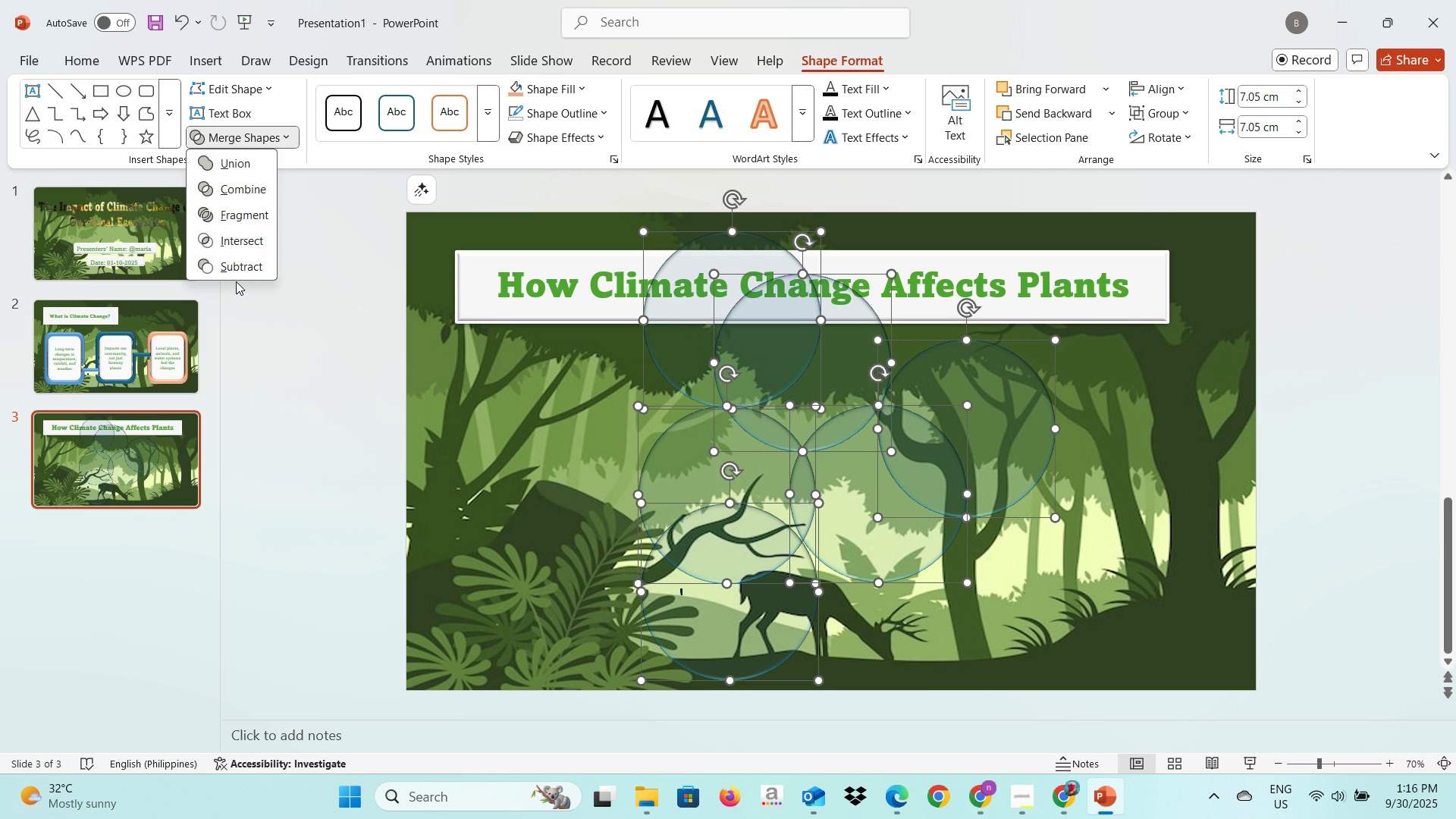 
wait(5.84)
 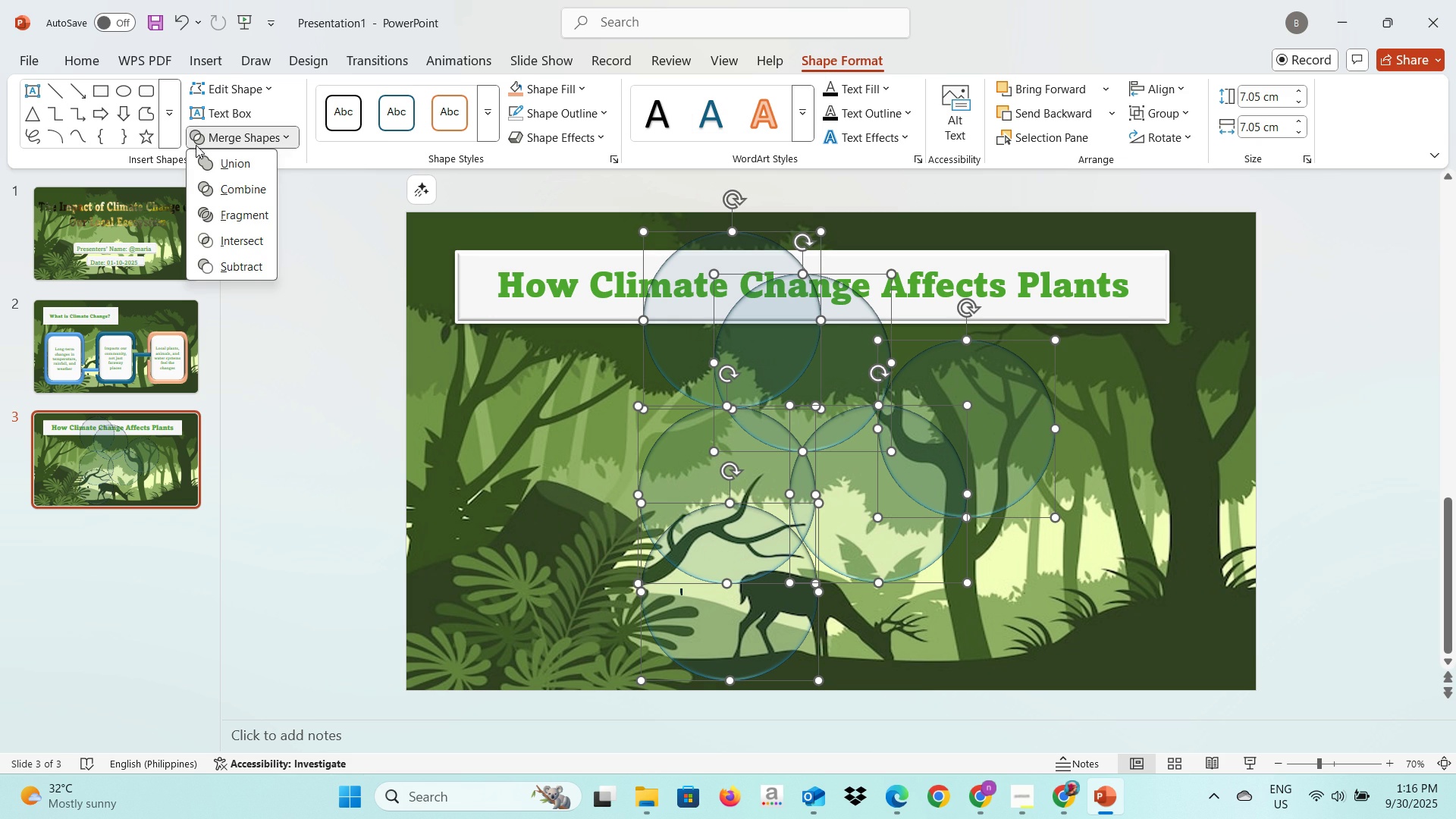 
left_click([256, 216])
 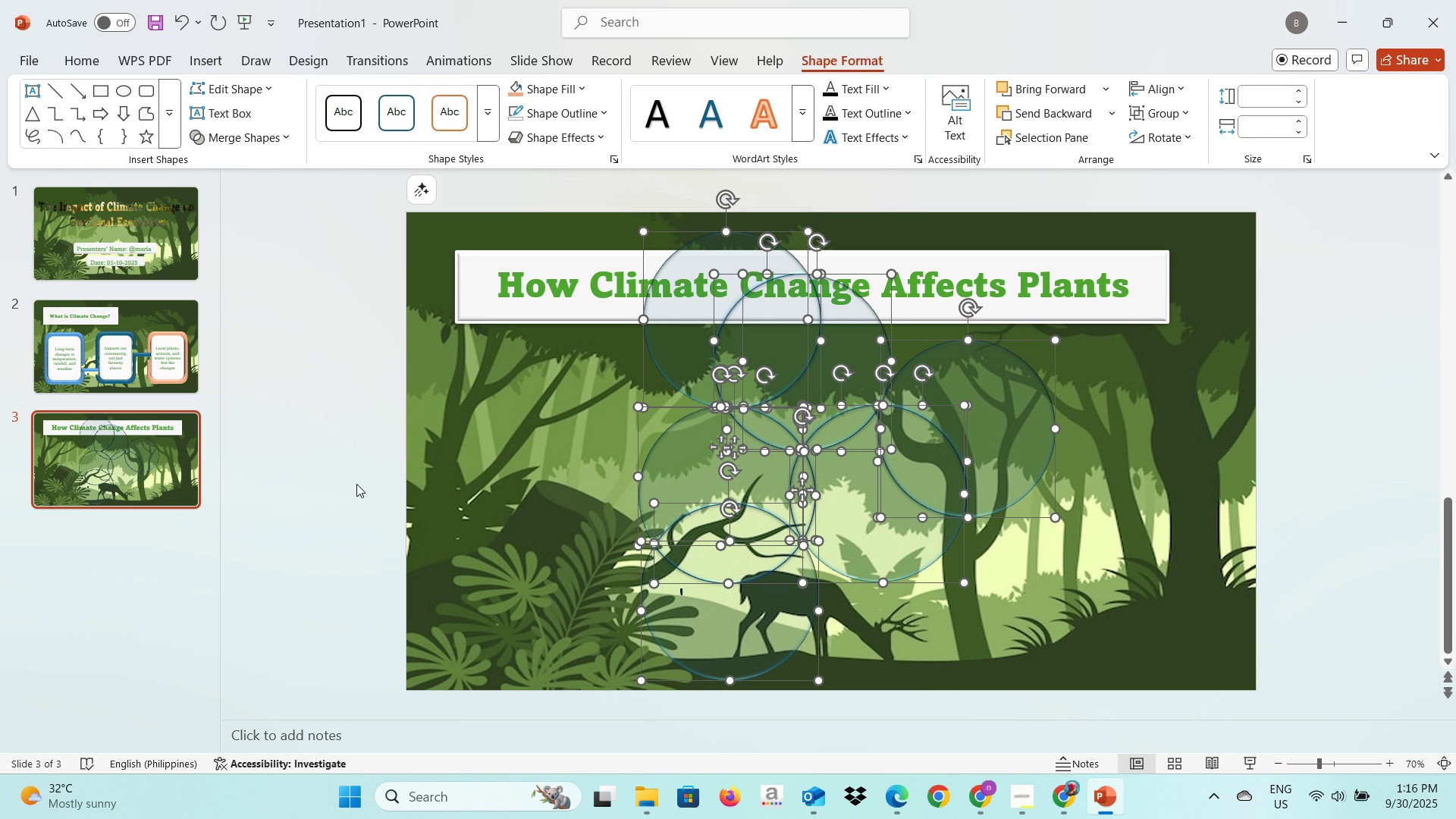 
wait(5.65)
 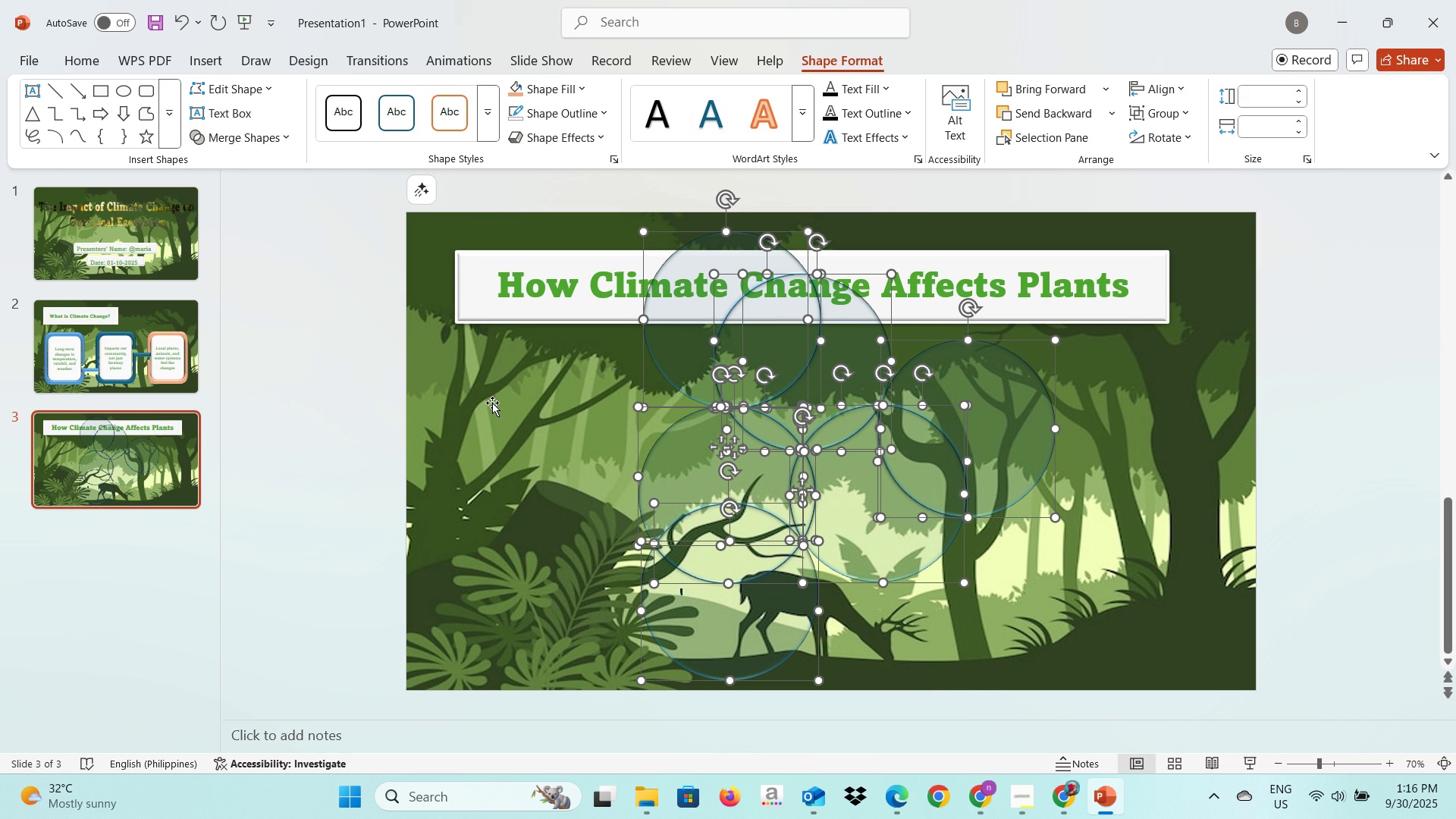 
left_click([347, 491])
 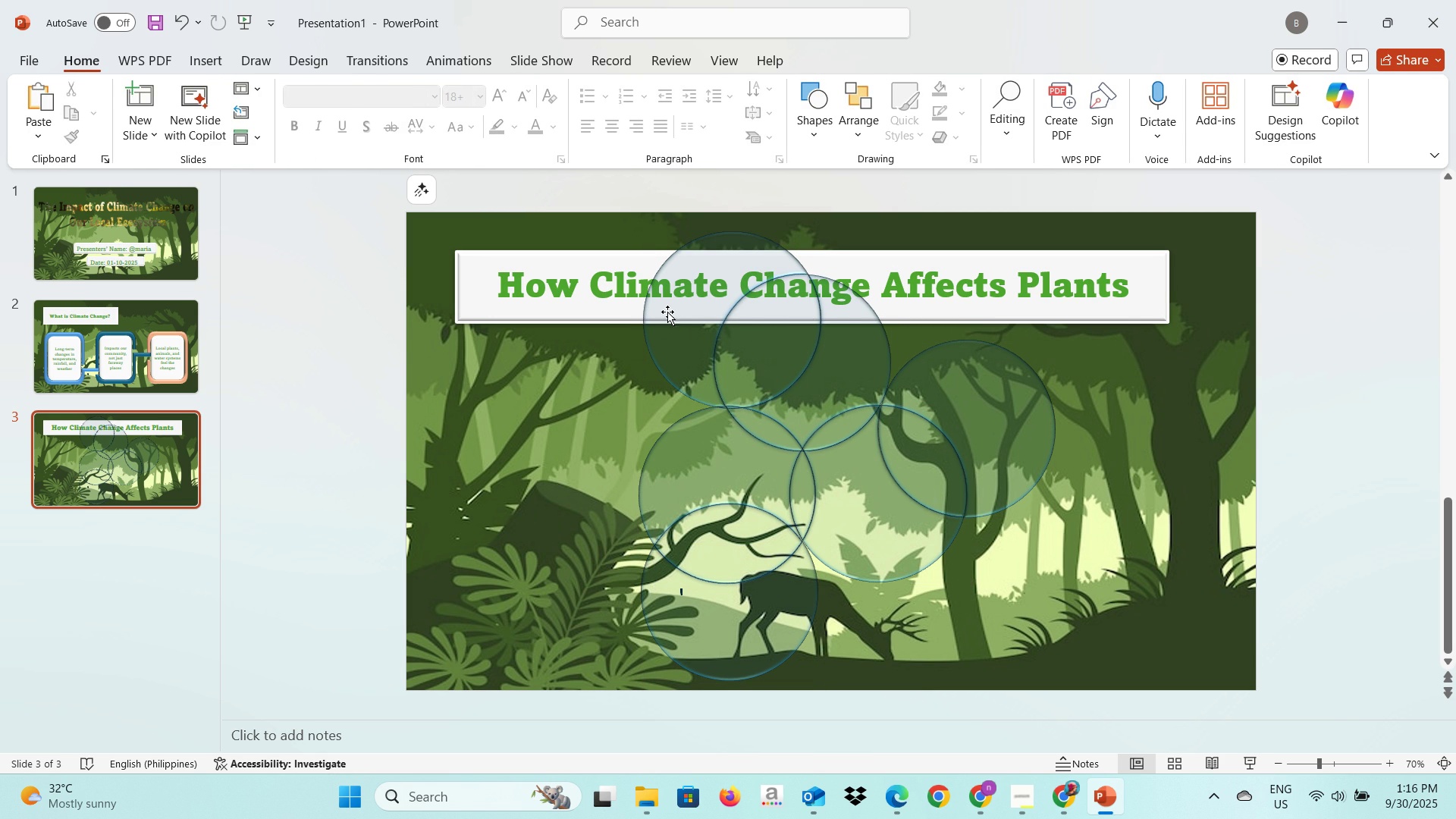 
left_click([671, 308])
 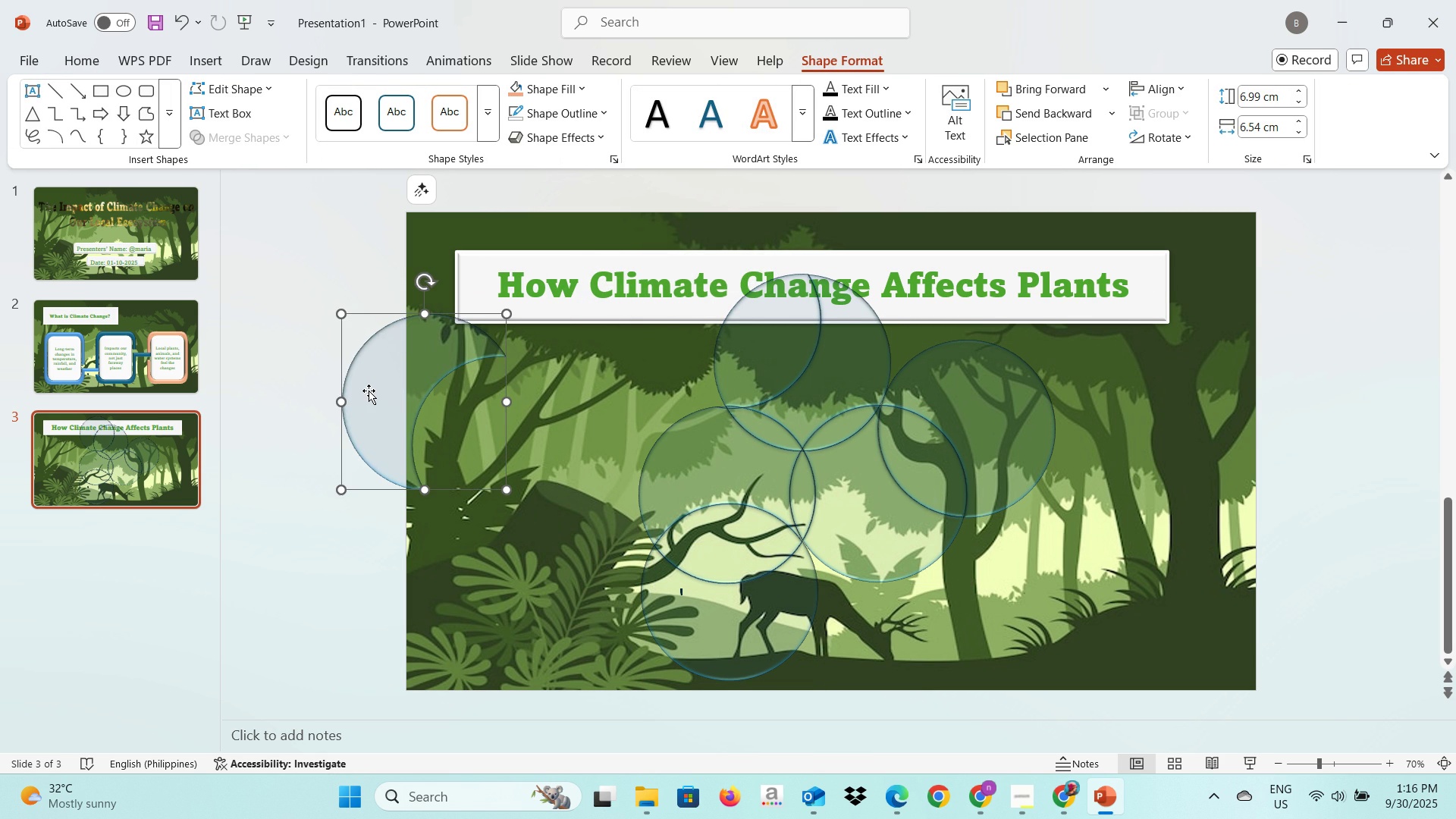 
key(Backspace)
 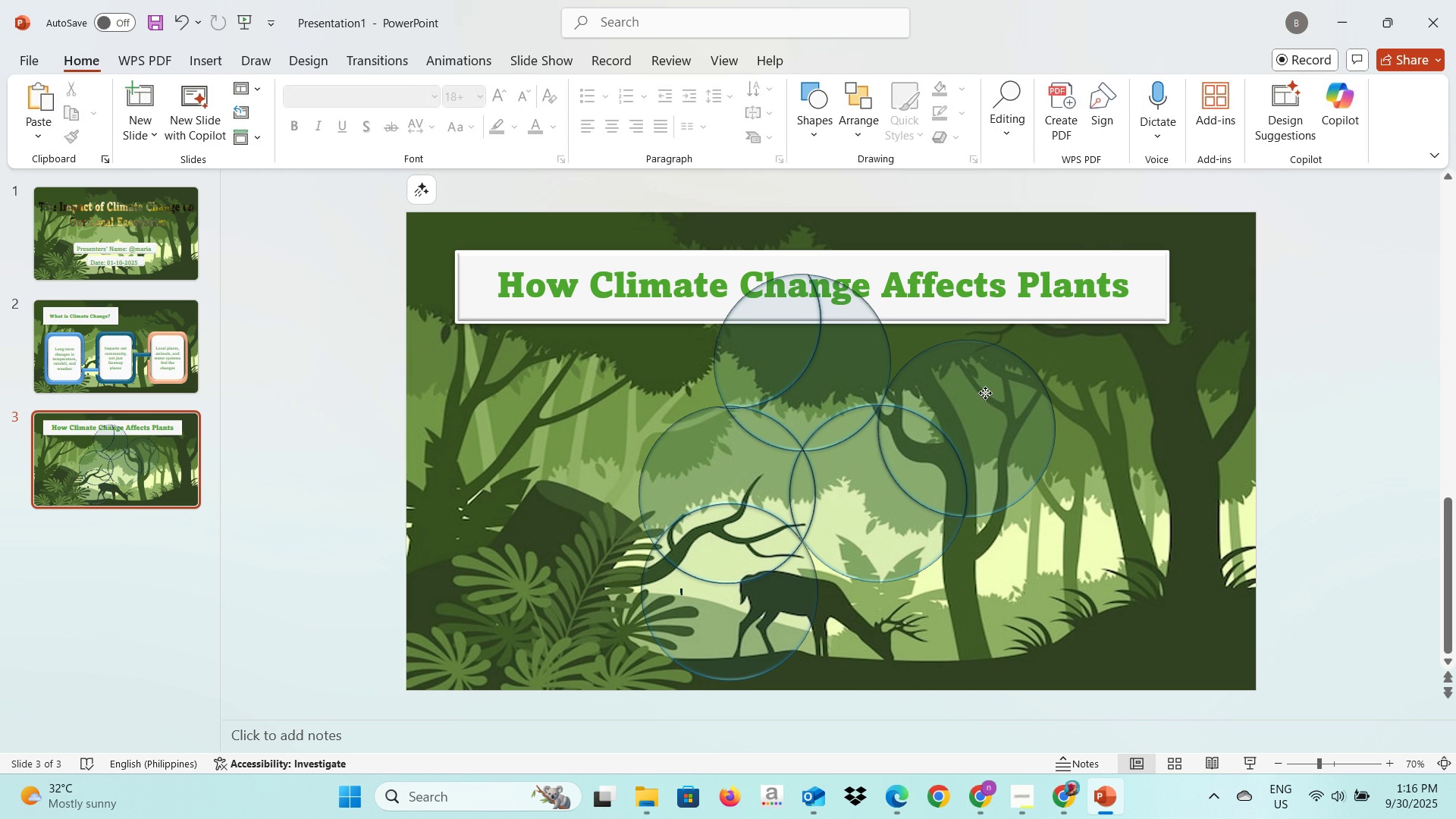 
left_click([985, 393])
 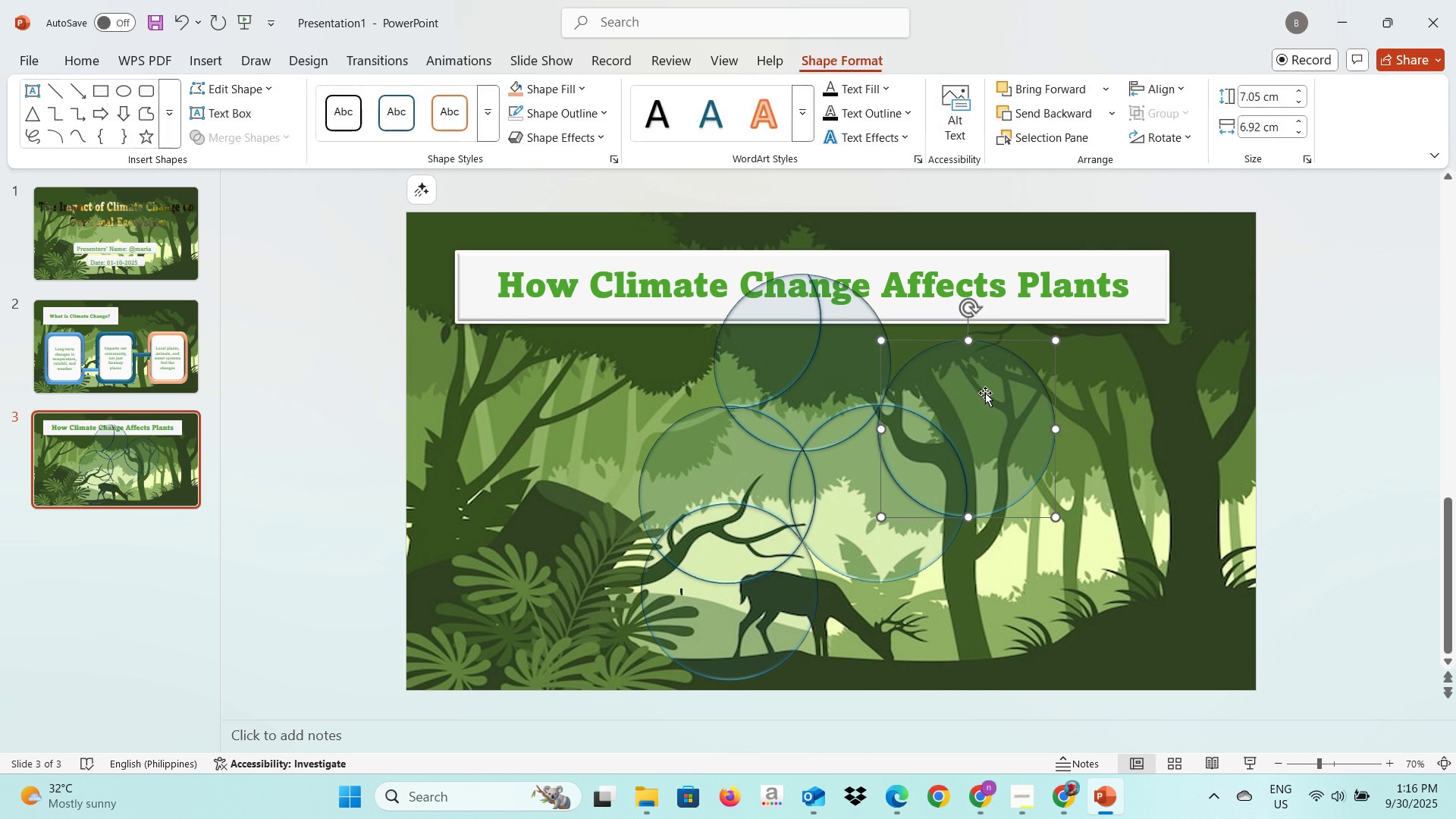 
key(Backspace)
 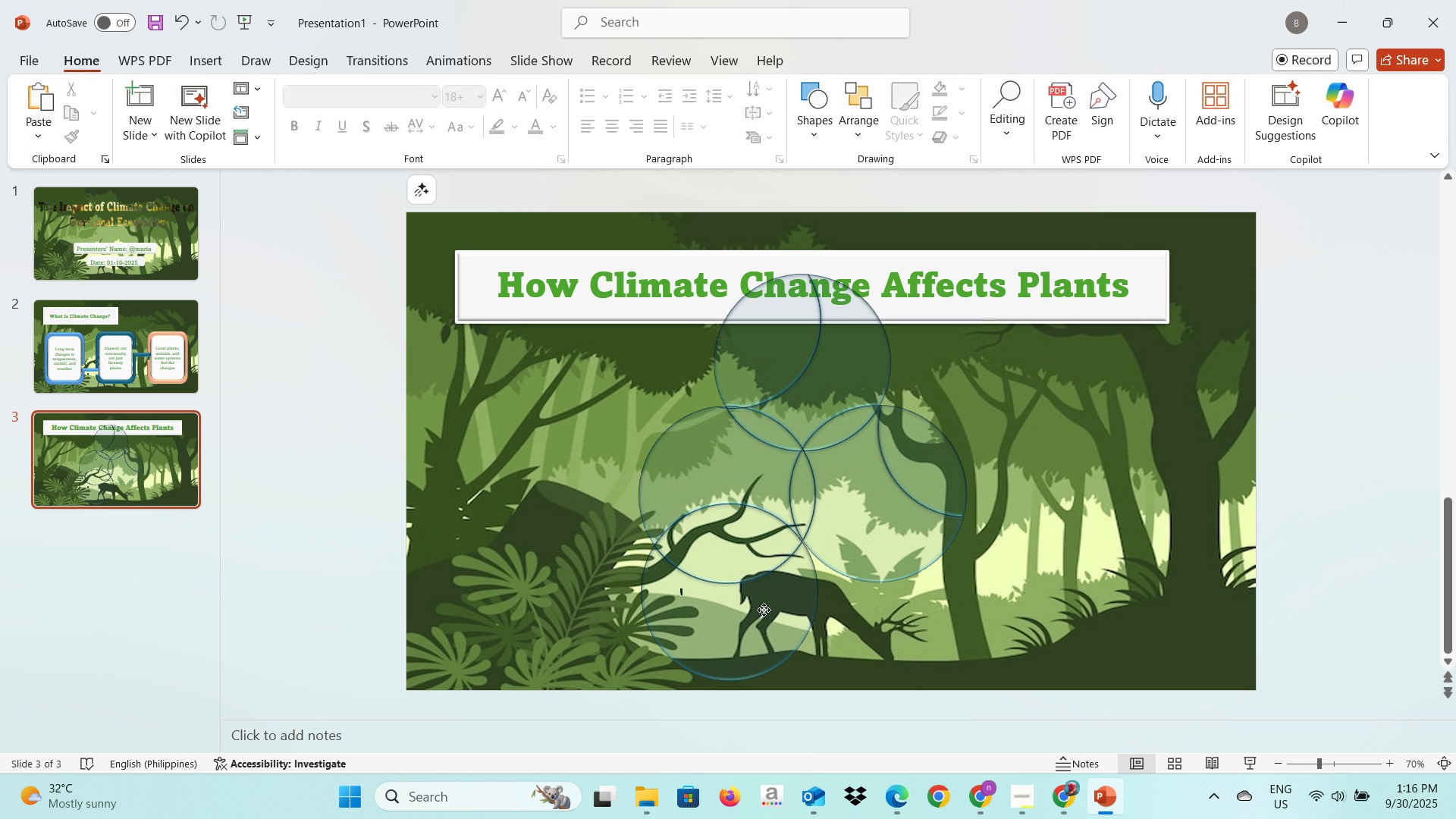 
left_click([764, 610])
 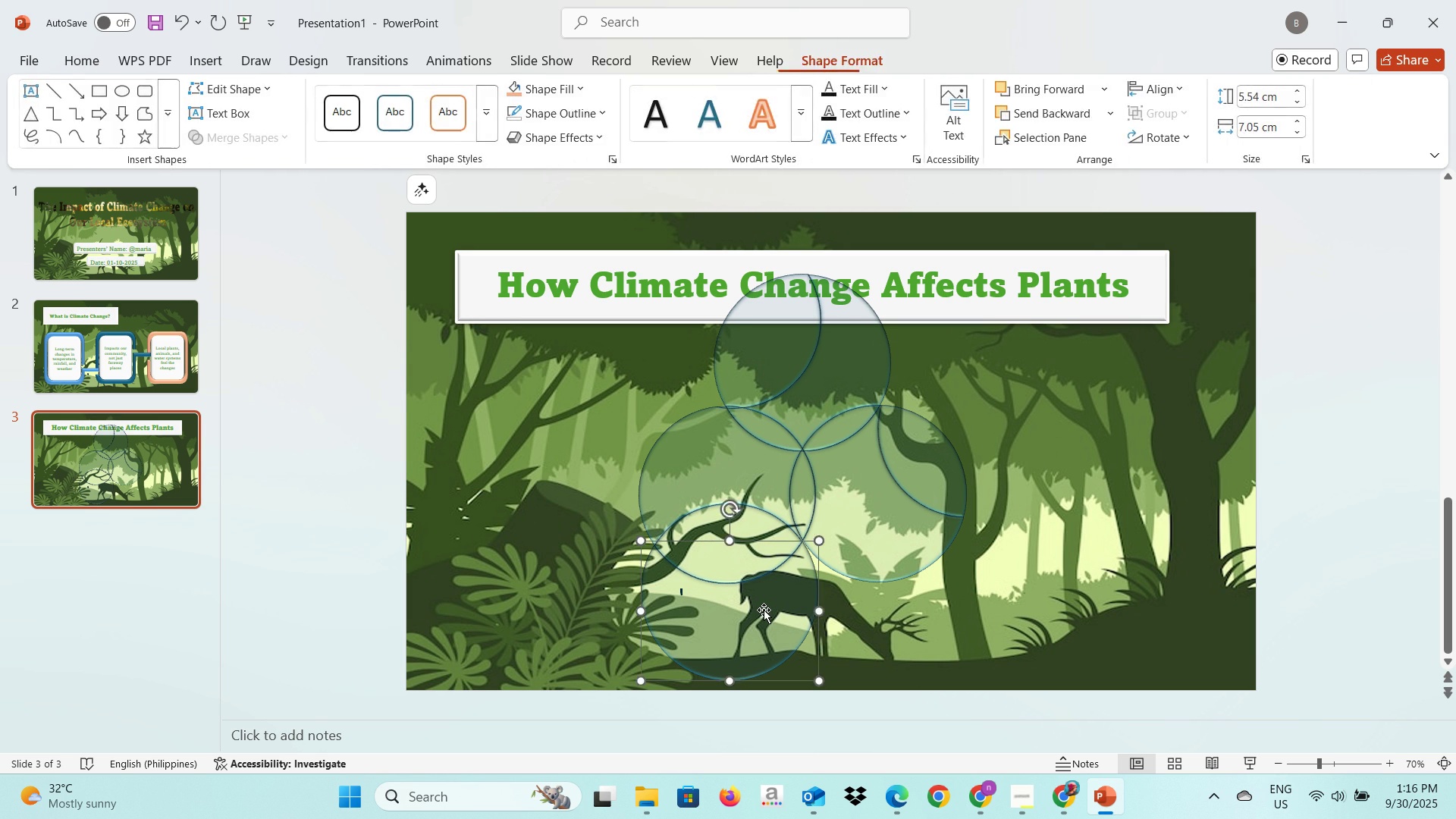 
key(Backspace)